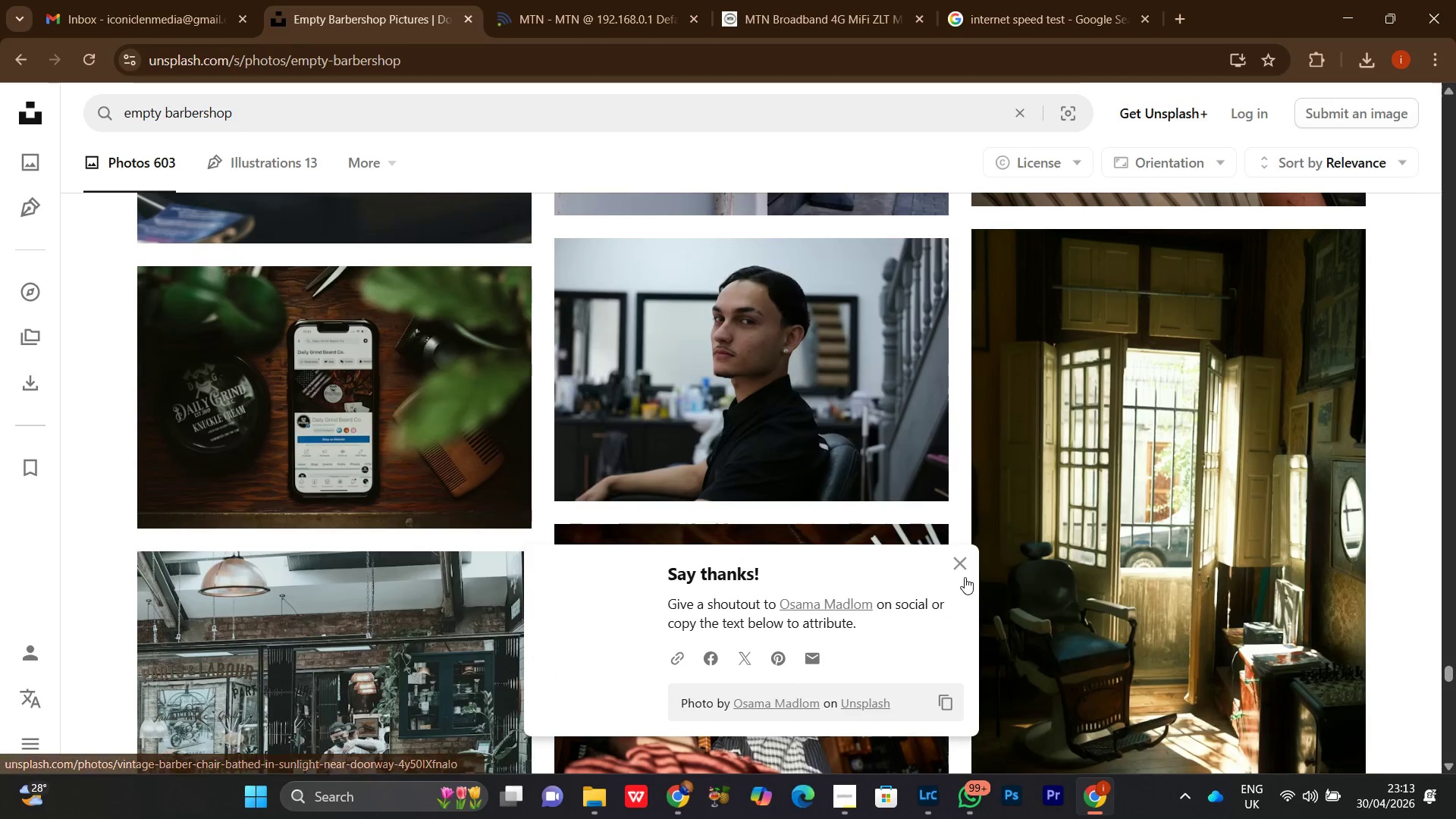 
left_click([960, 563])
 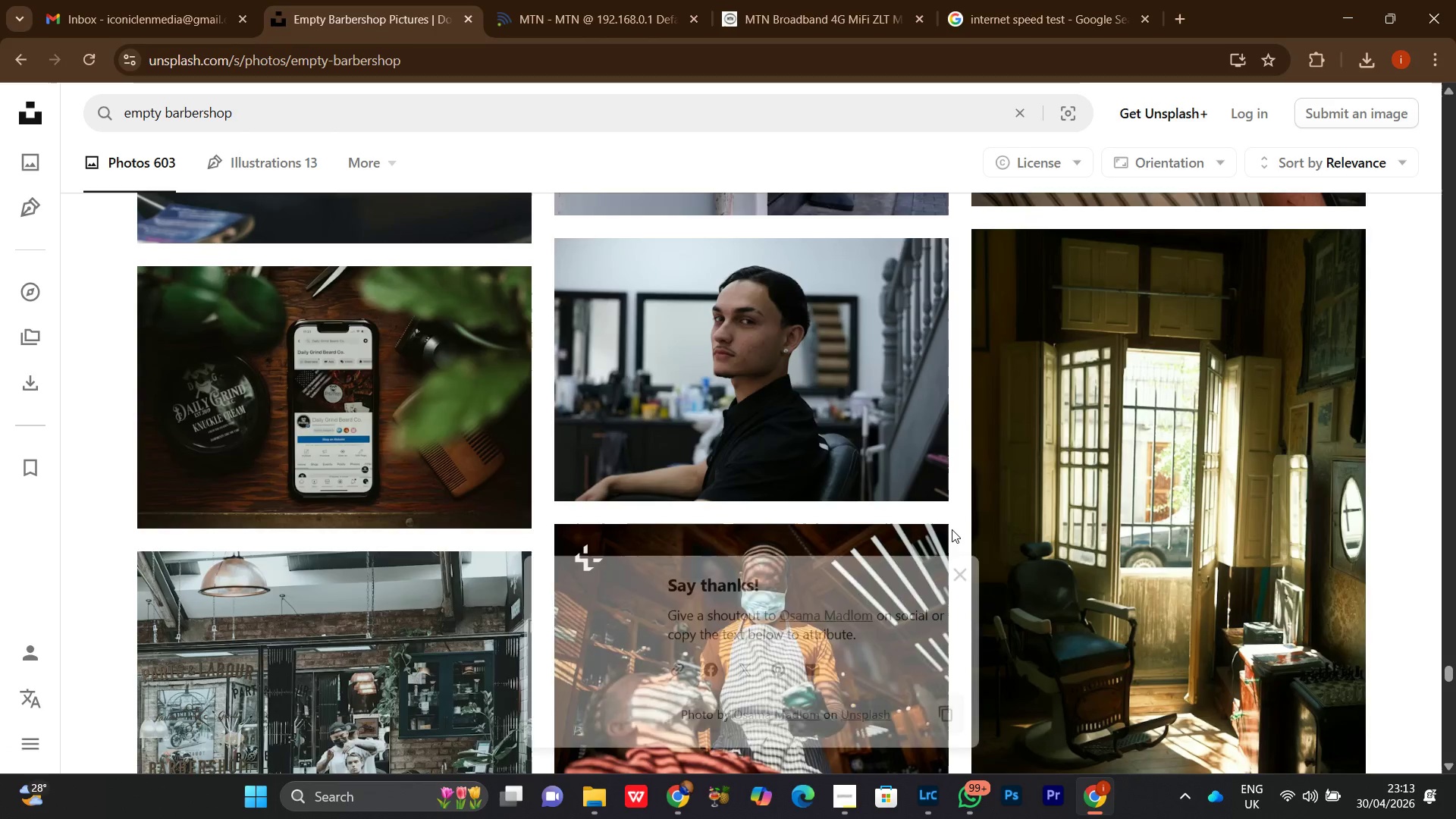 
scroll: coordinate [956, 504], scroll_direction: down, amount: 20.0
 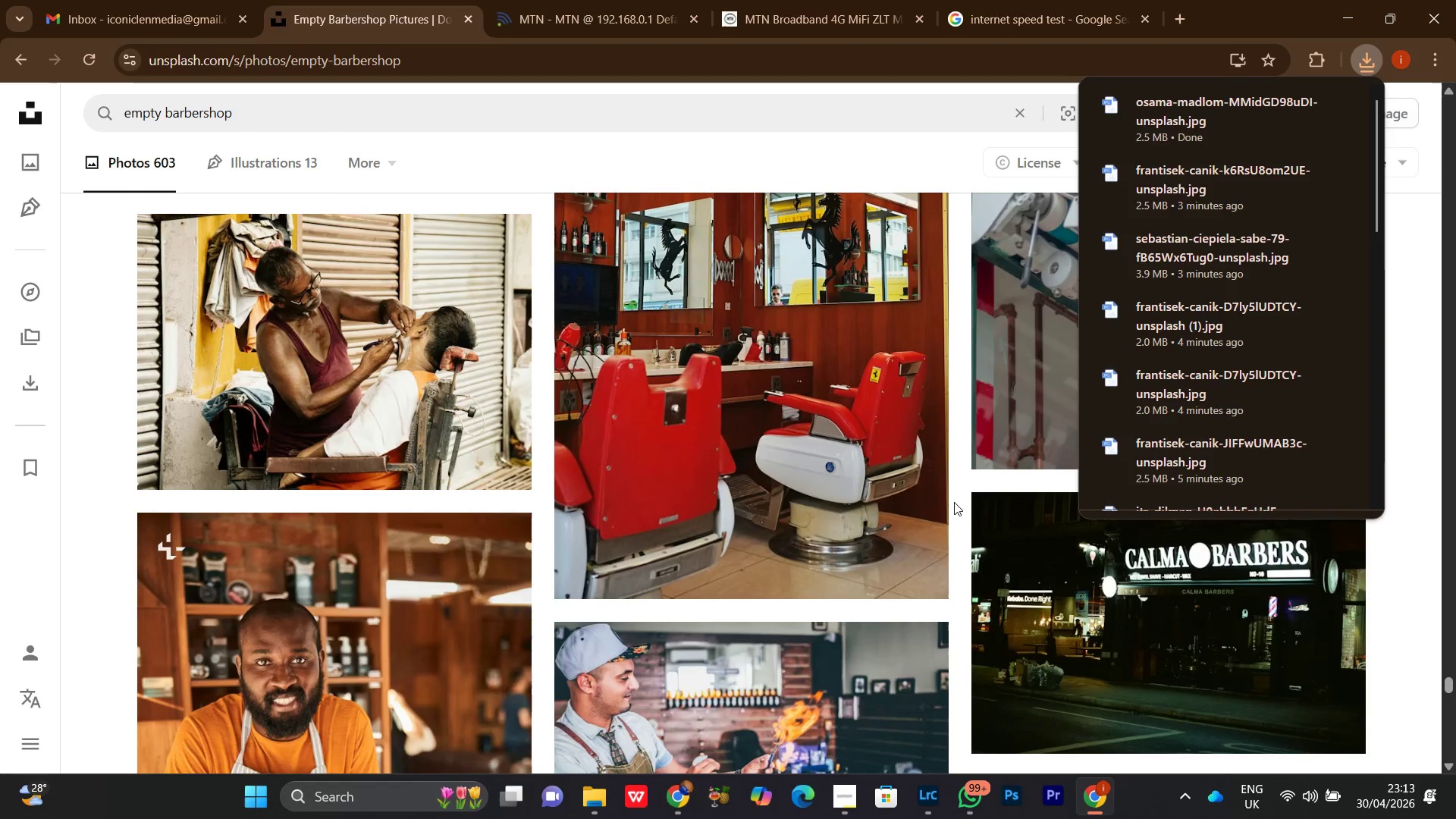 
left_click([954, 500])
 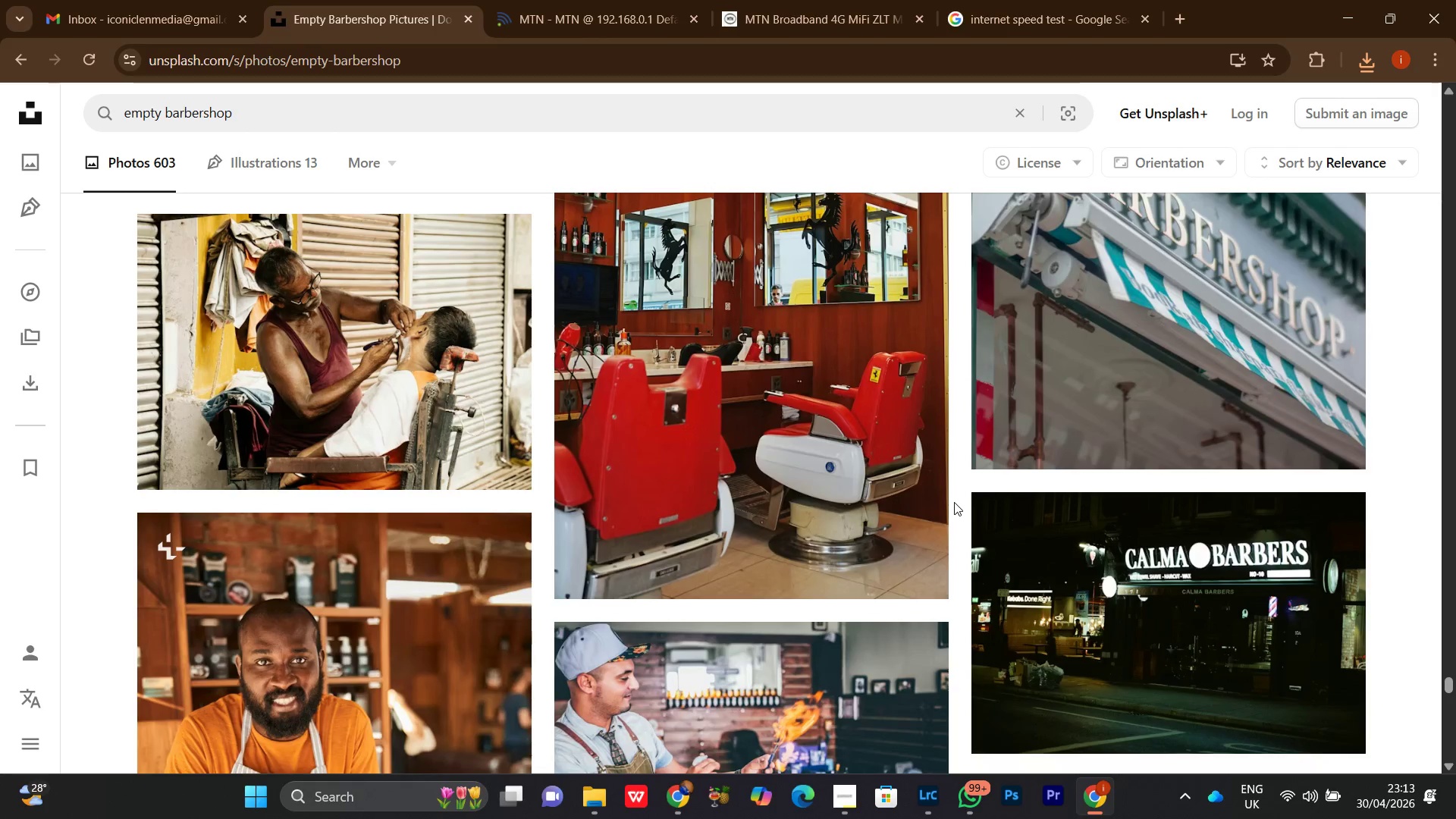 
scroll: coordinate [963, 503], scroll_direction: down, amount: 11.0
 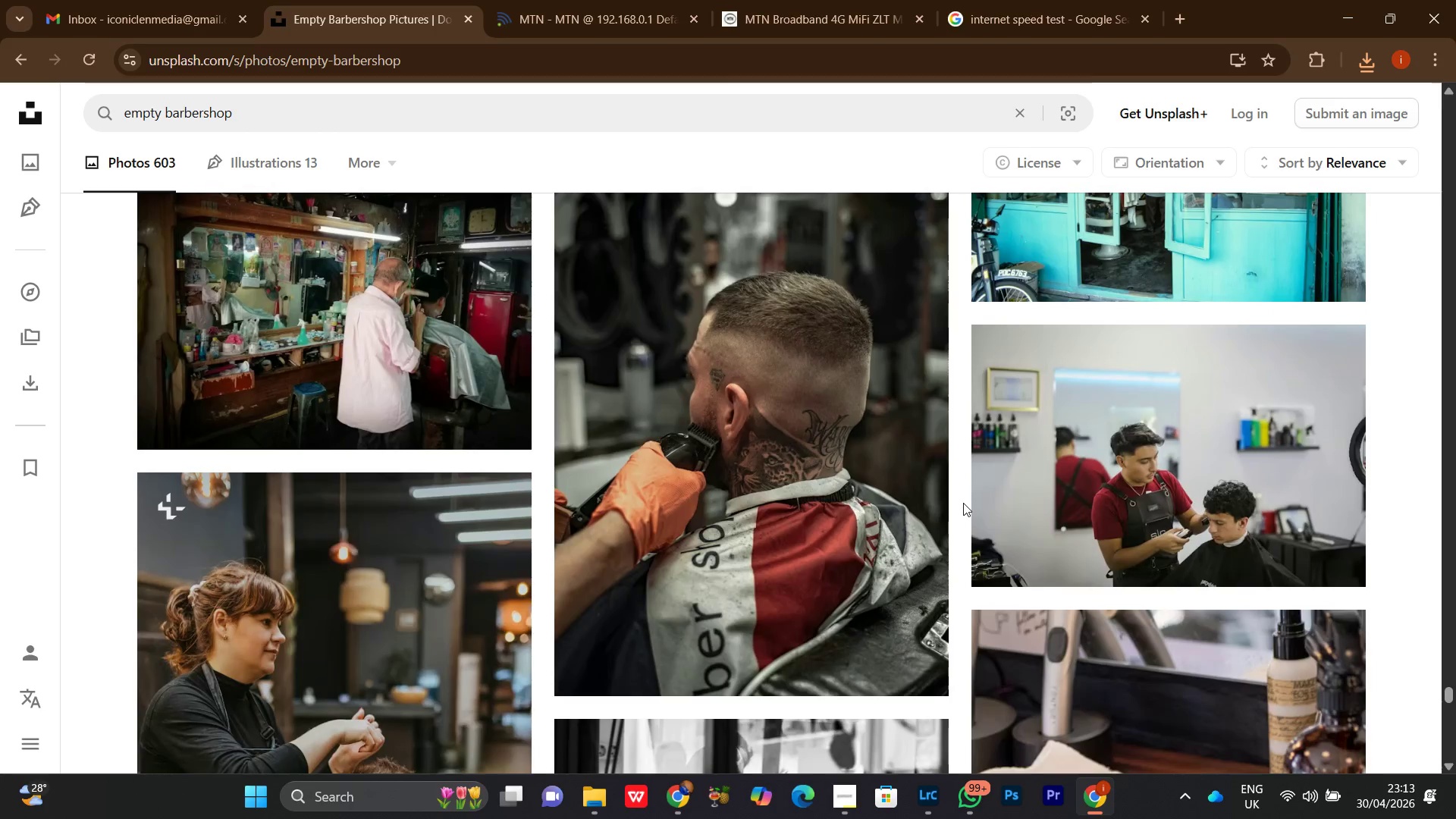 
scroll: coordinate [968, 496], scroll_direction: down, amount: 10.0
 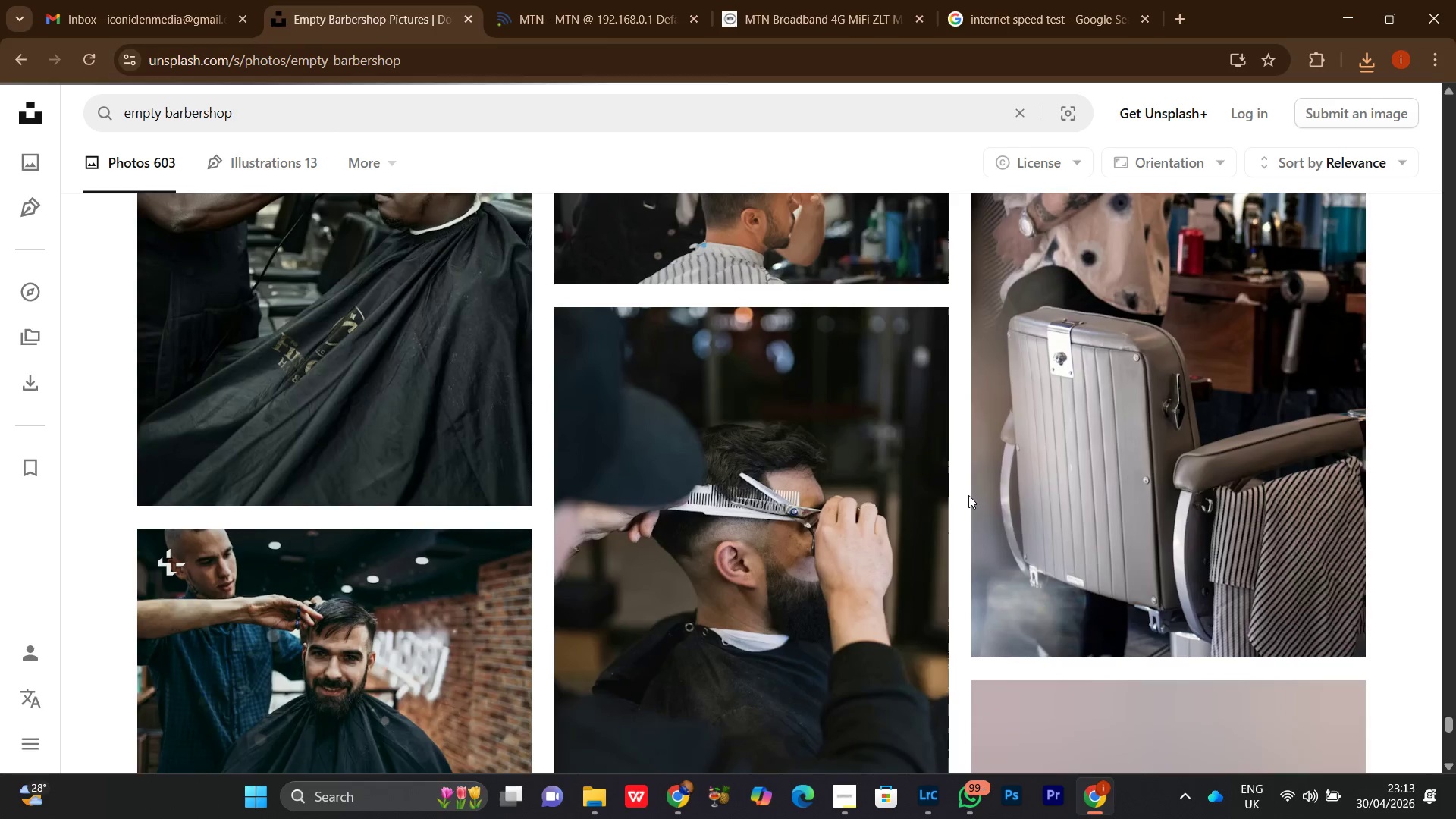 
scroll: coordinate [963, 505], scroll_direction: down, amount: 32.0
 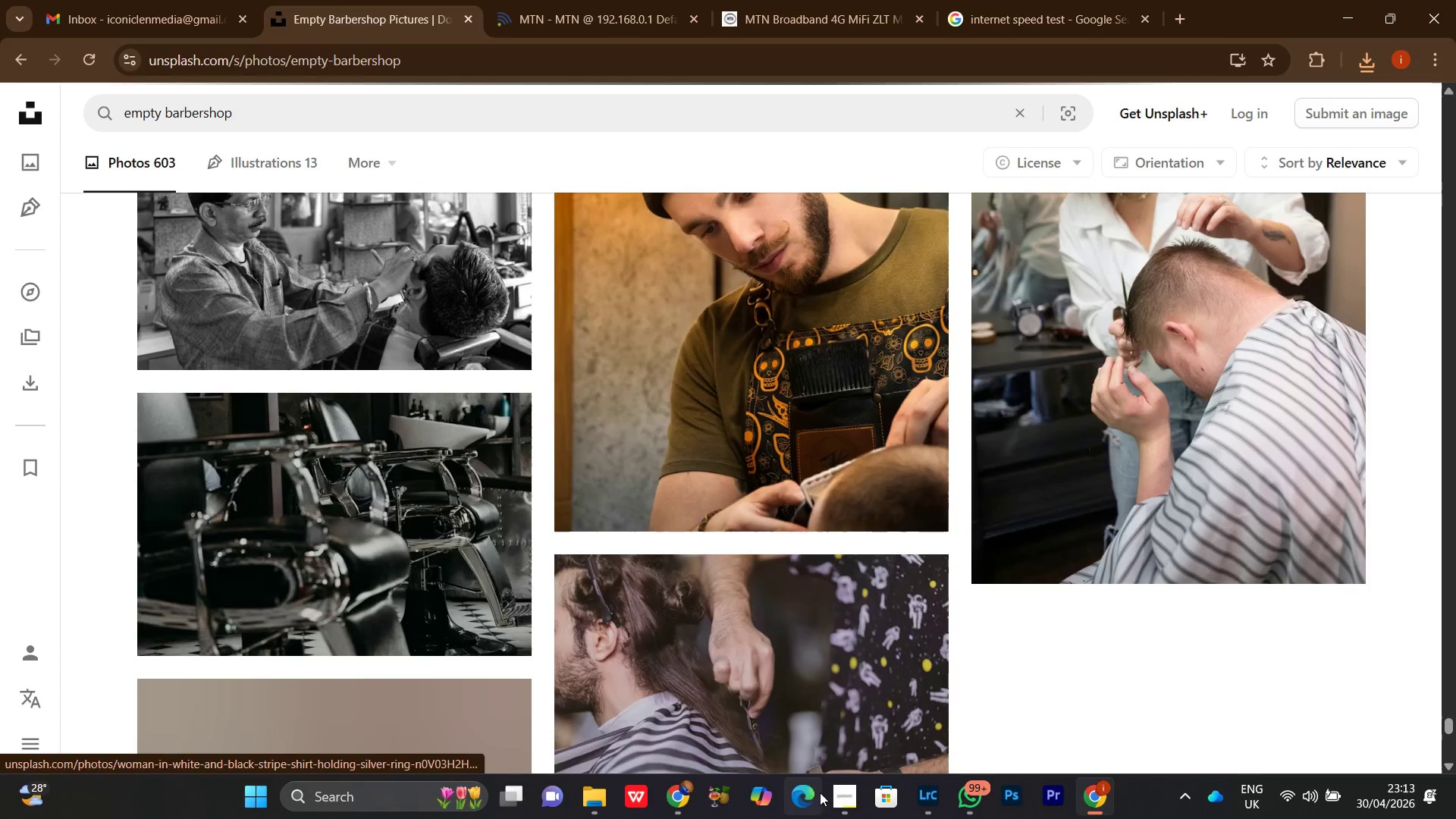 
left_click([837, 814])